 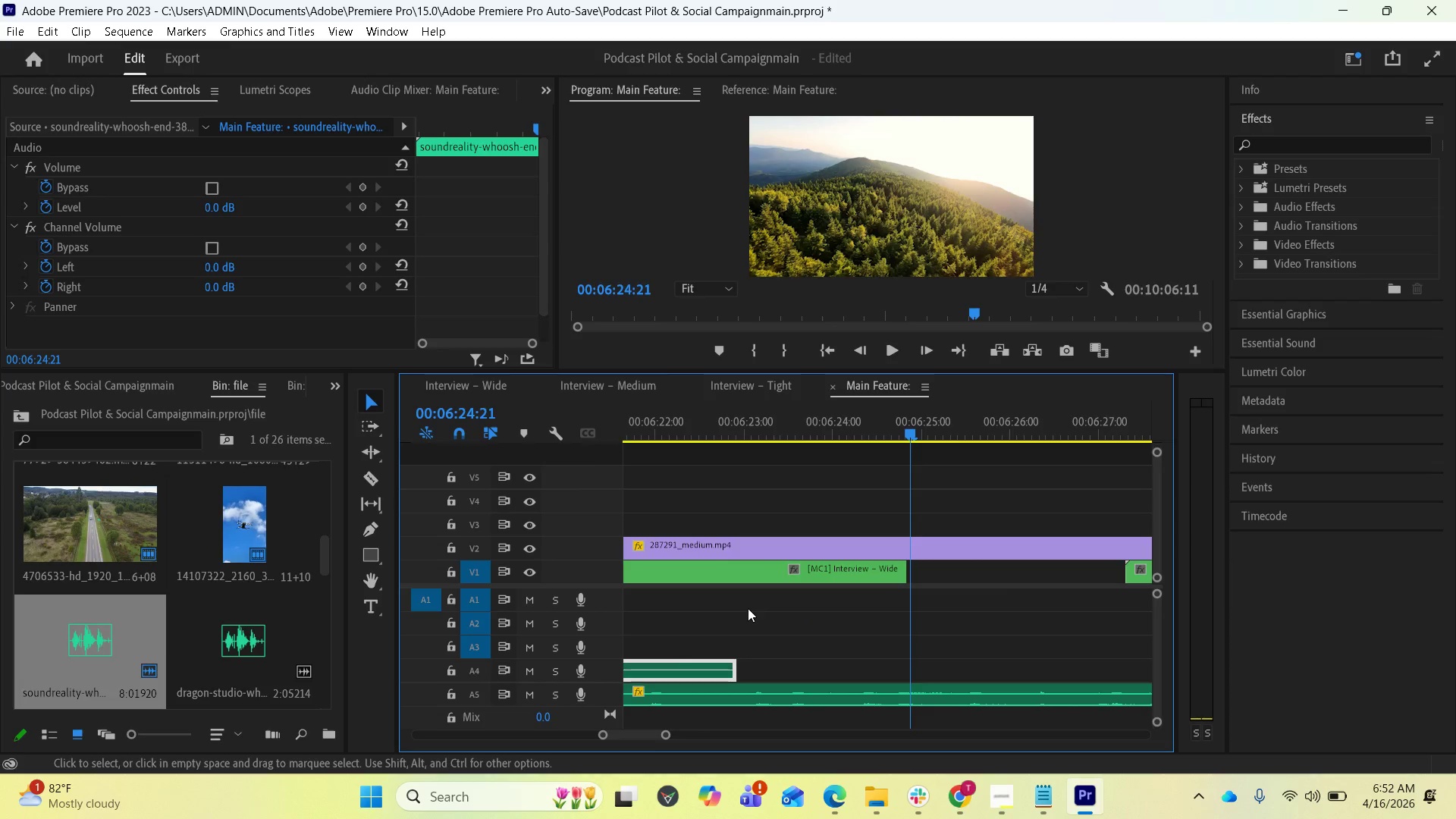 
key(Minus)
 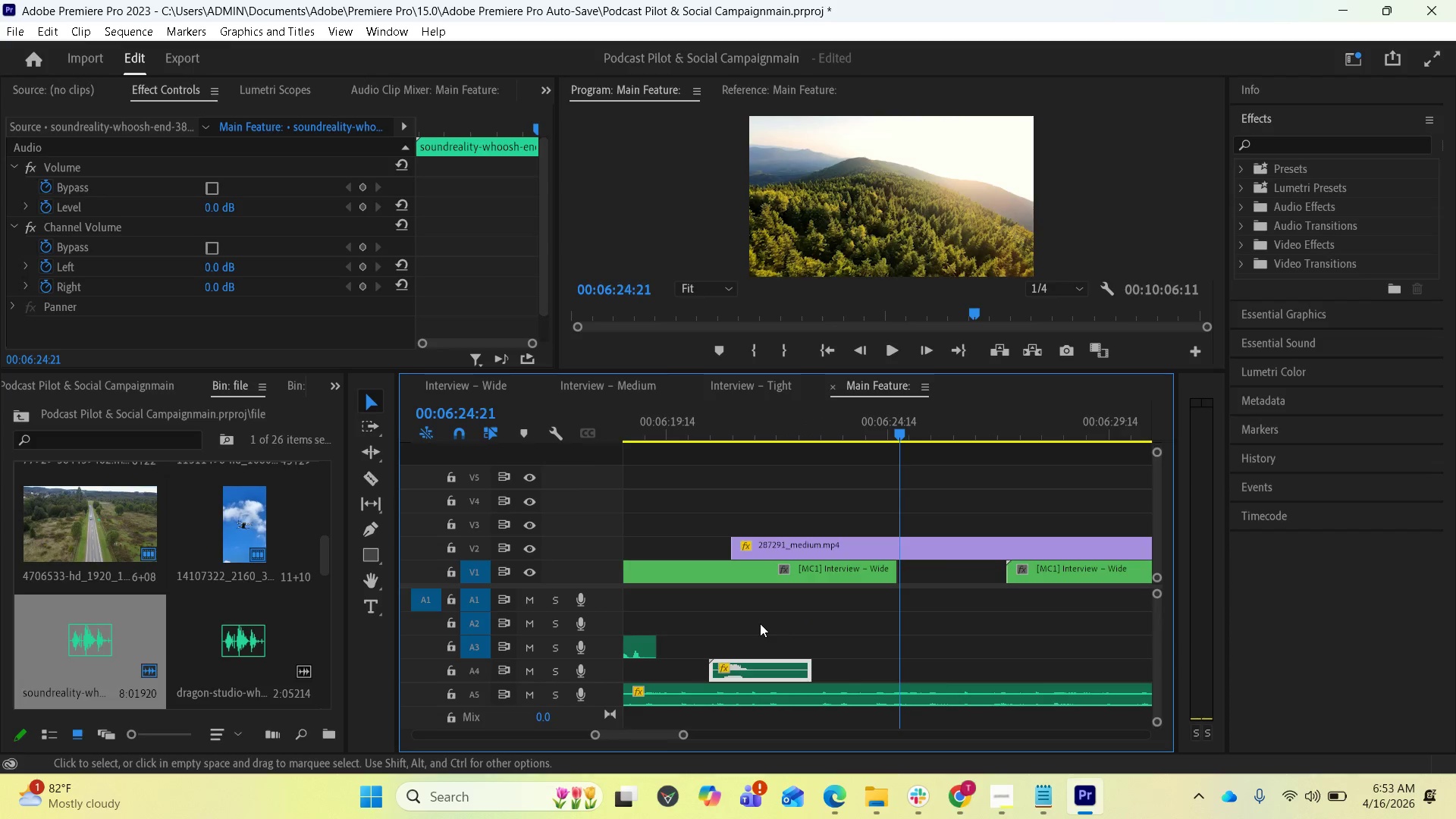 
scroll: coordinate [750, 609], scroll_direction: up, amount: 8.0
 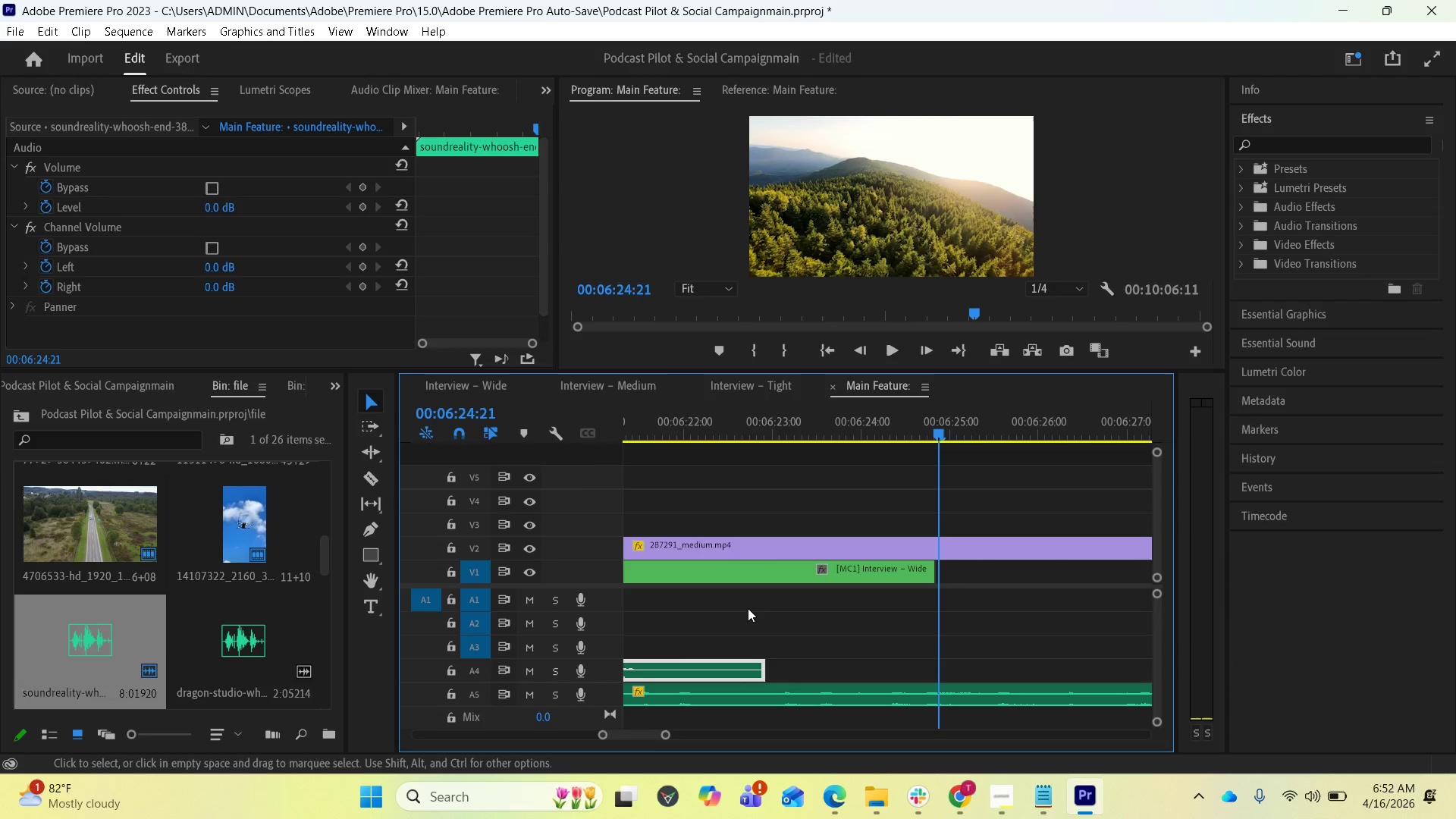 
key(Minus)
 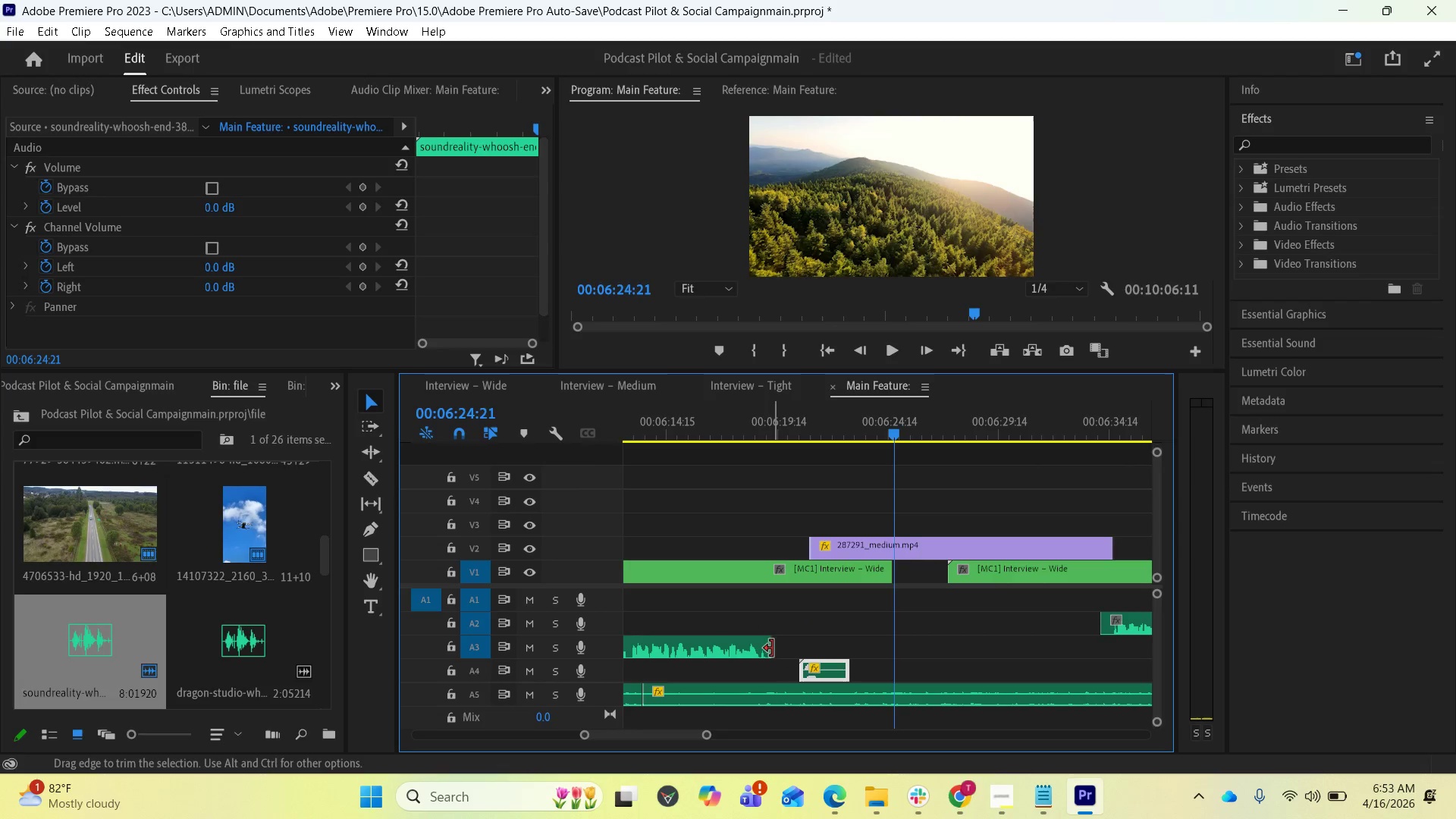 
scroll: coordinate [748, 608], scroll_direction: down, amount: 1.0
 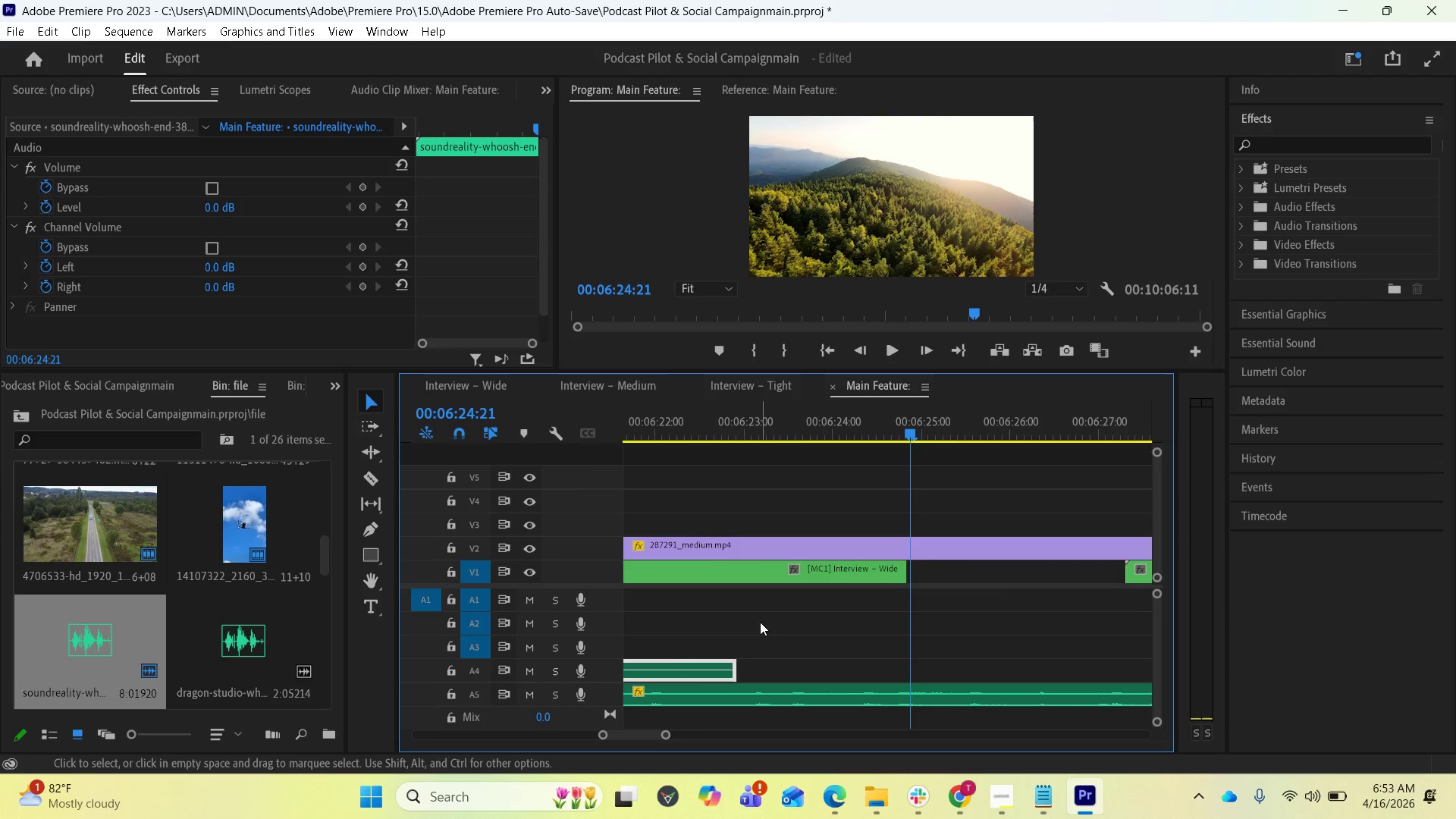 
left_click_drag(start_coordinate=[711, 662], to_coordinate=[996, 669])
 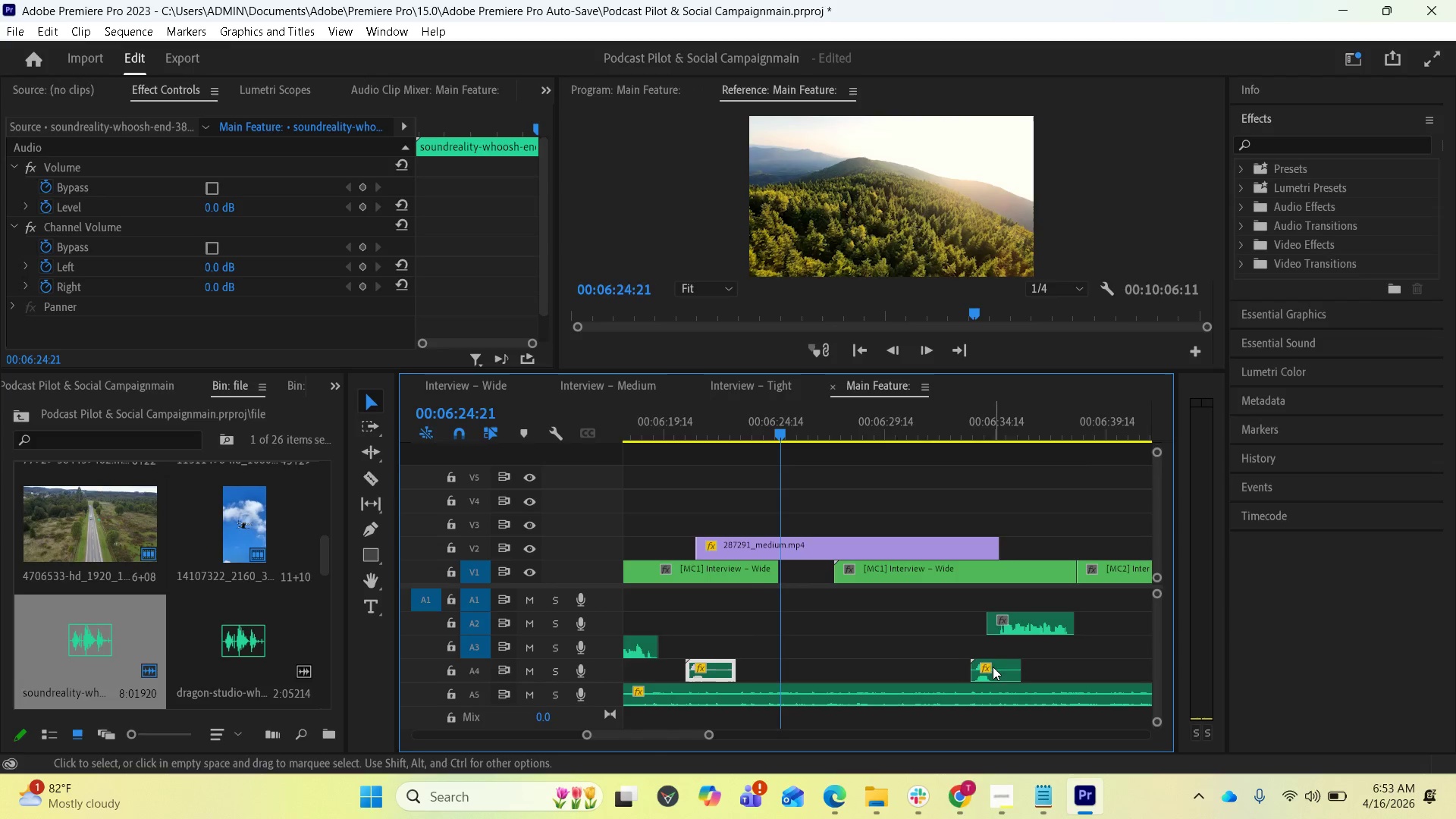 
hold_key(key=AltLeft, duration=2.5)
 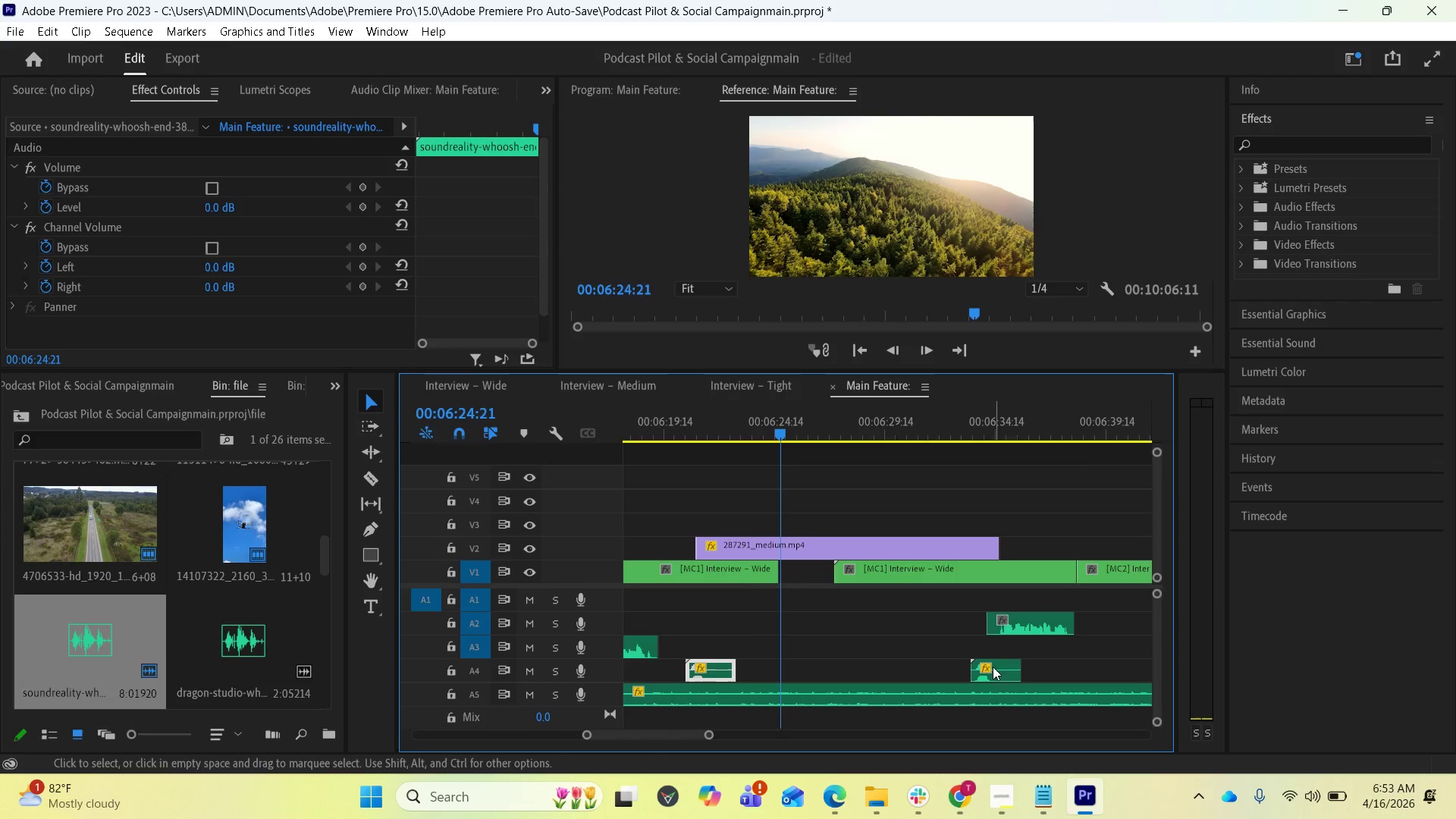 
scroll: coordinate [778, 658], scroll_direction: down, amount: 4.0
 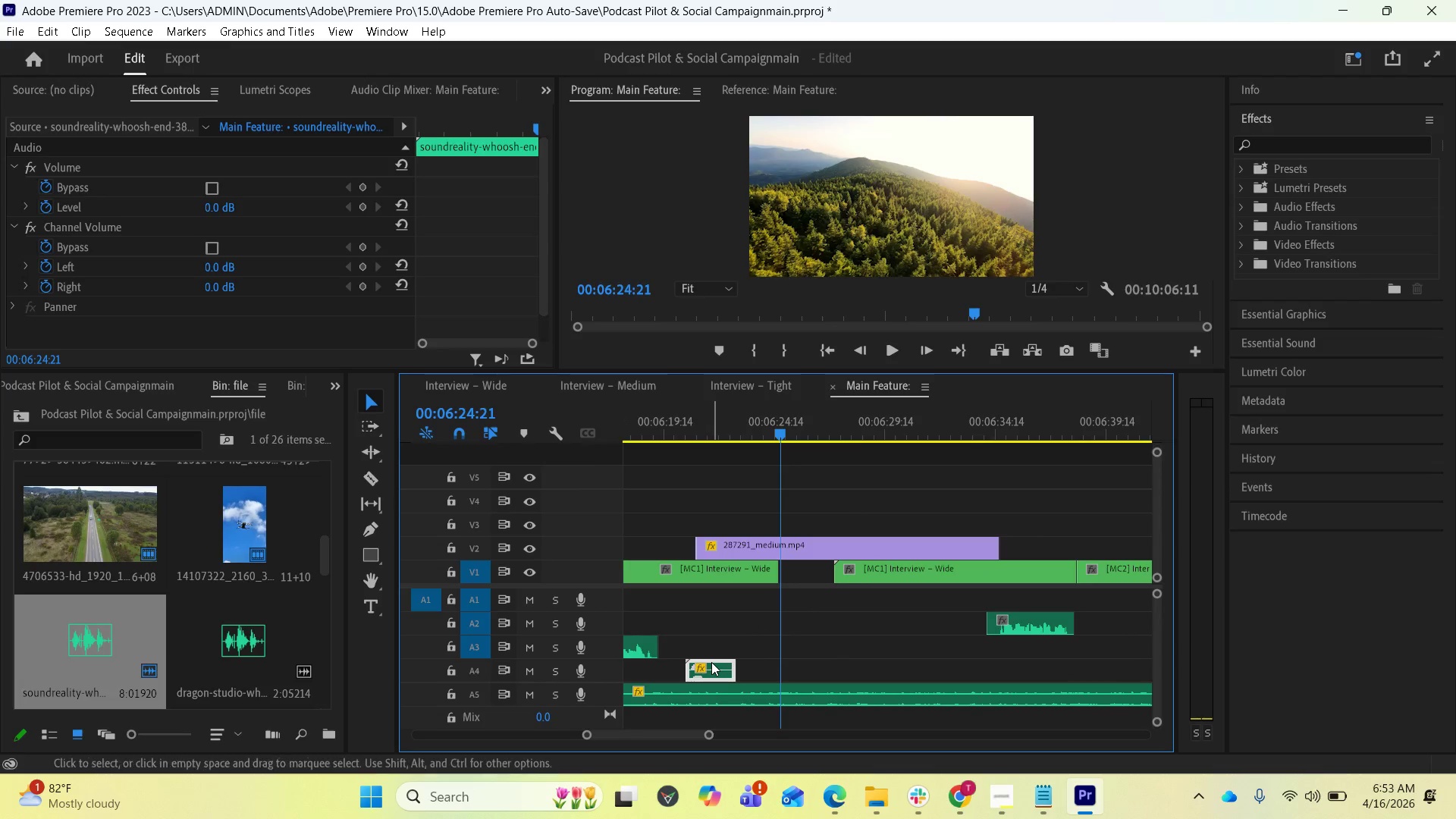 
left_click([776, 432])
 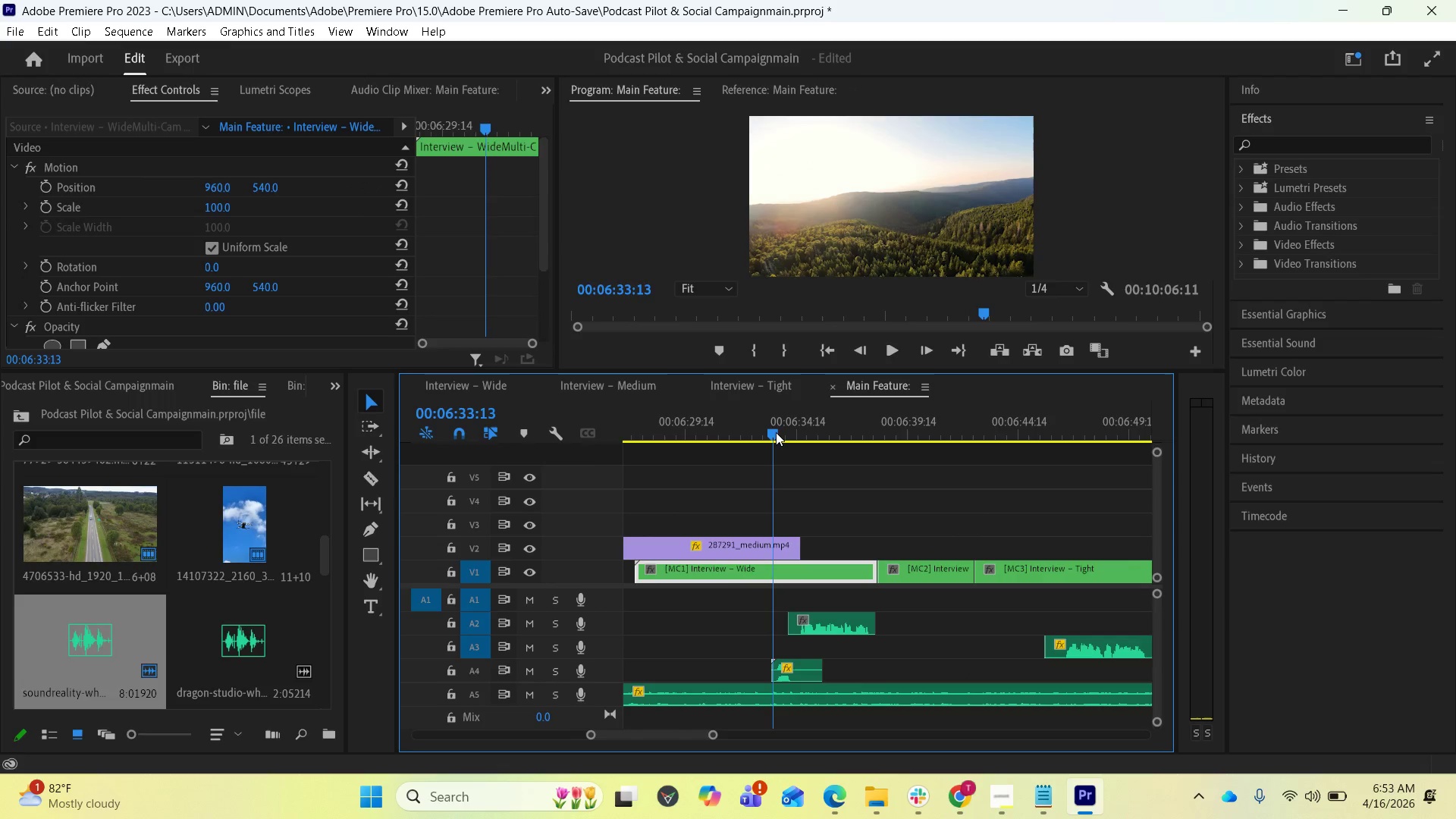 
scroll: coordinate [967, 674], scroll_direction: down, amount: 7.0
 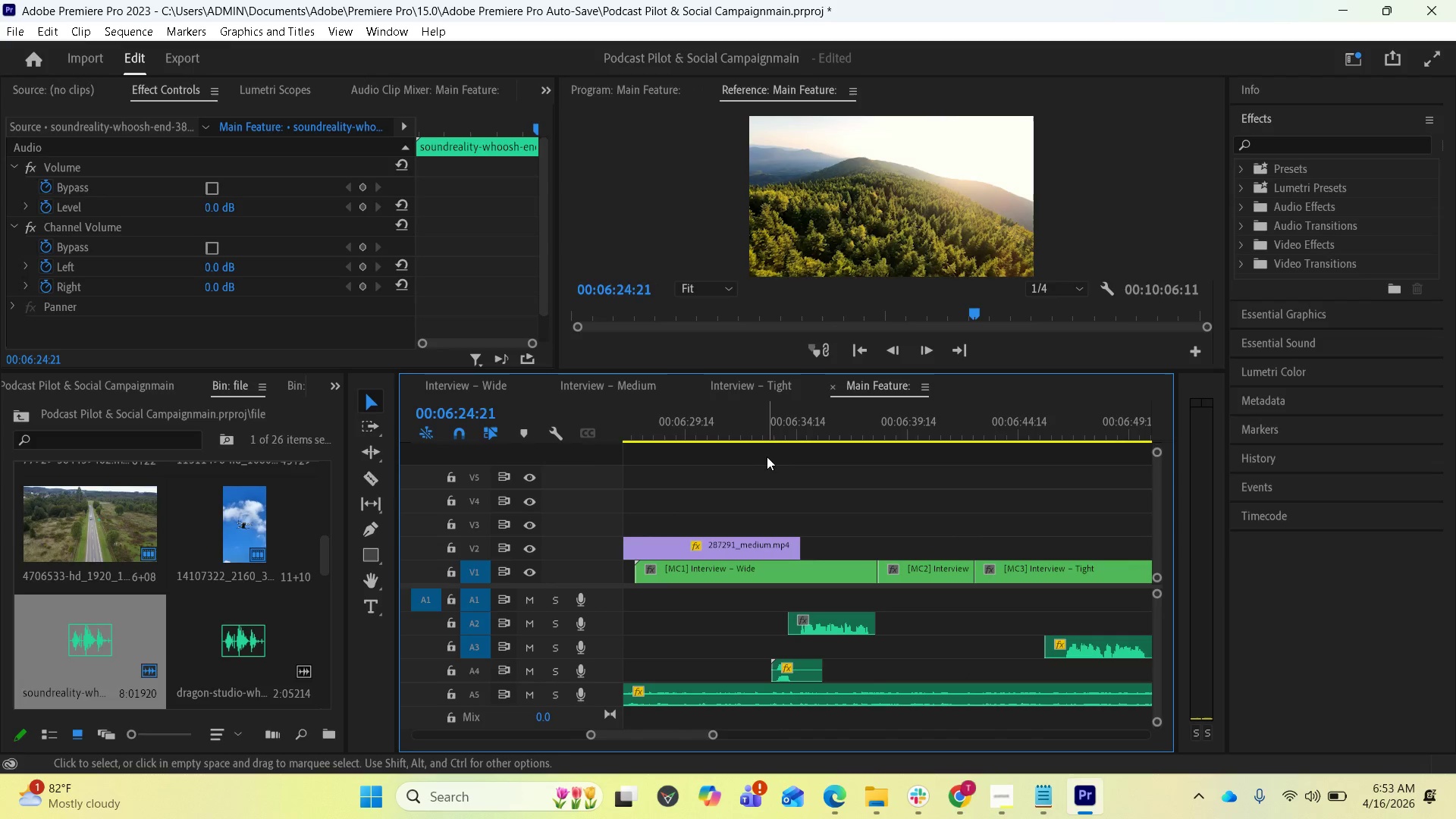 
left_click_drag(start_coordinate=[776, 432], to_coordinate=[799, 428])
 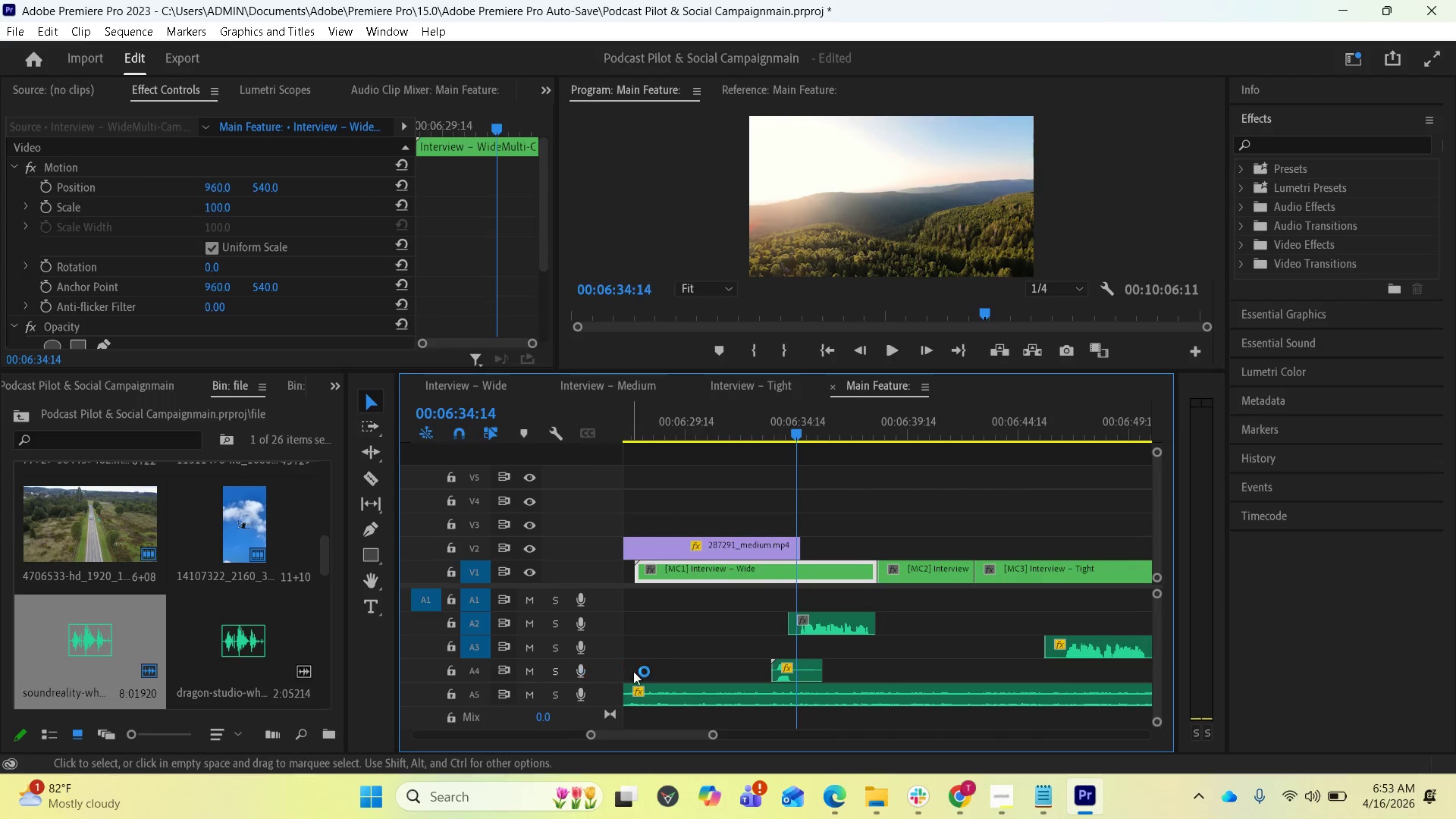 
left_click_drag(start_coordinate=[682, 665], to_coordinate=[694, 664])
 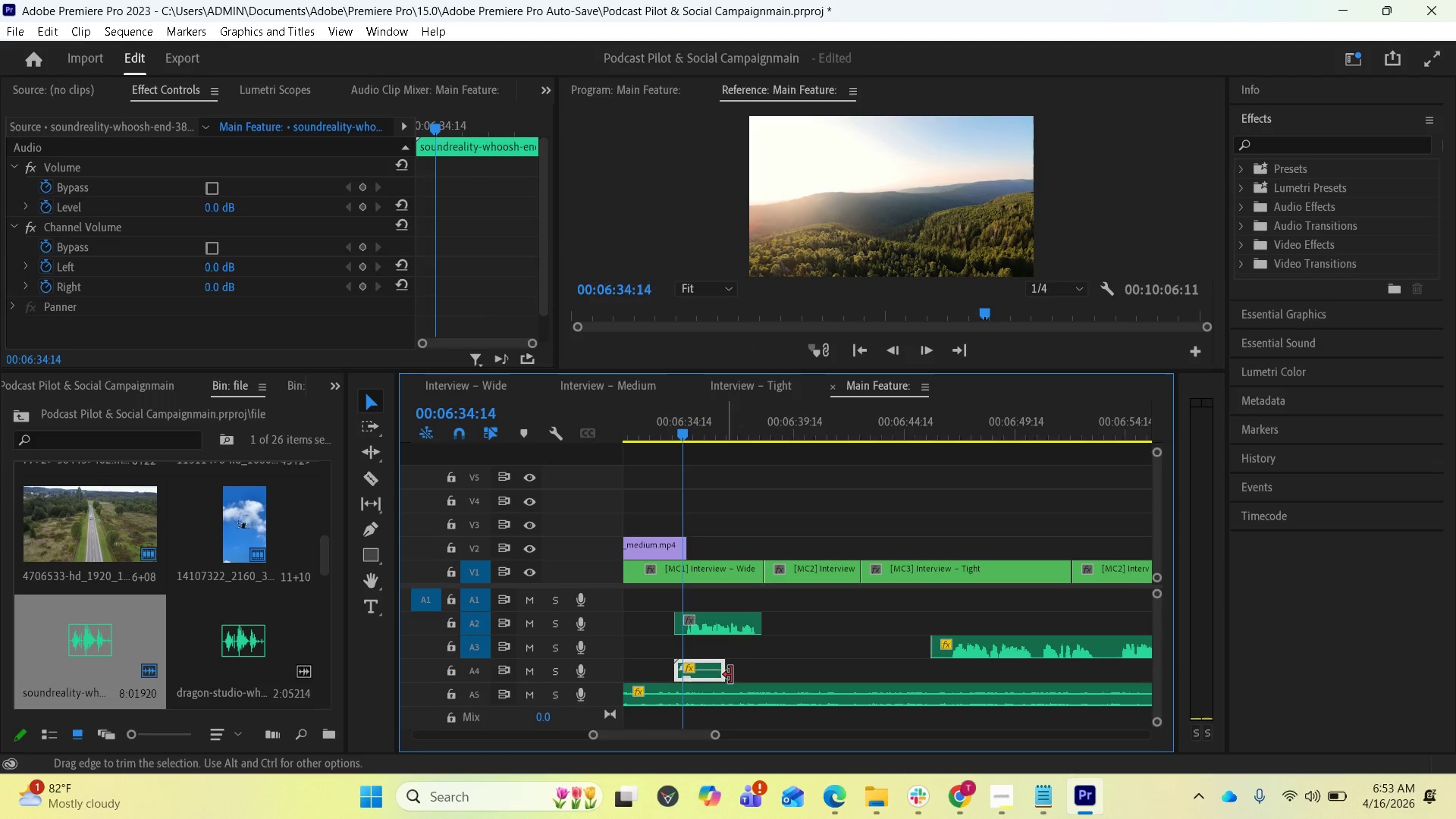 
scroll: coordinate [741, 675], scroll_direction: down, amount: 5.0
 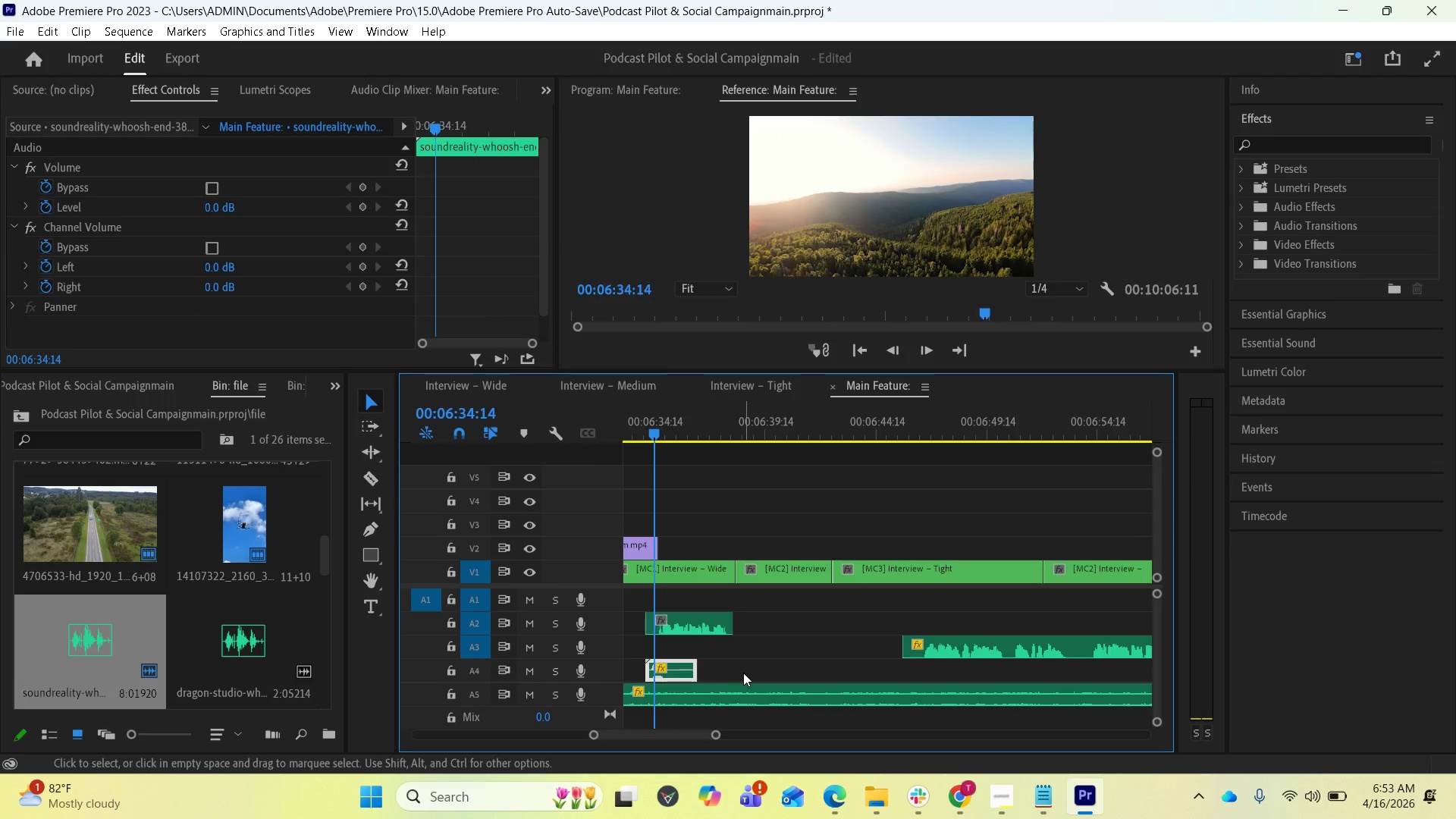 
key(Minus)
 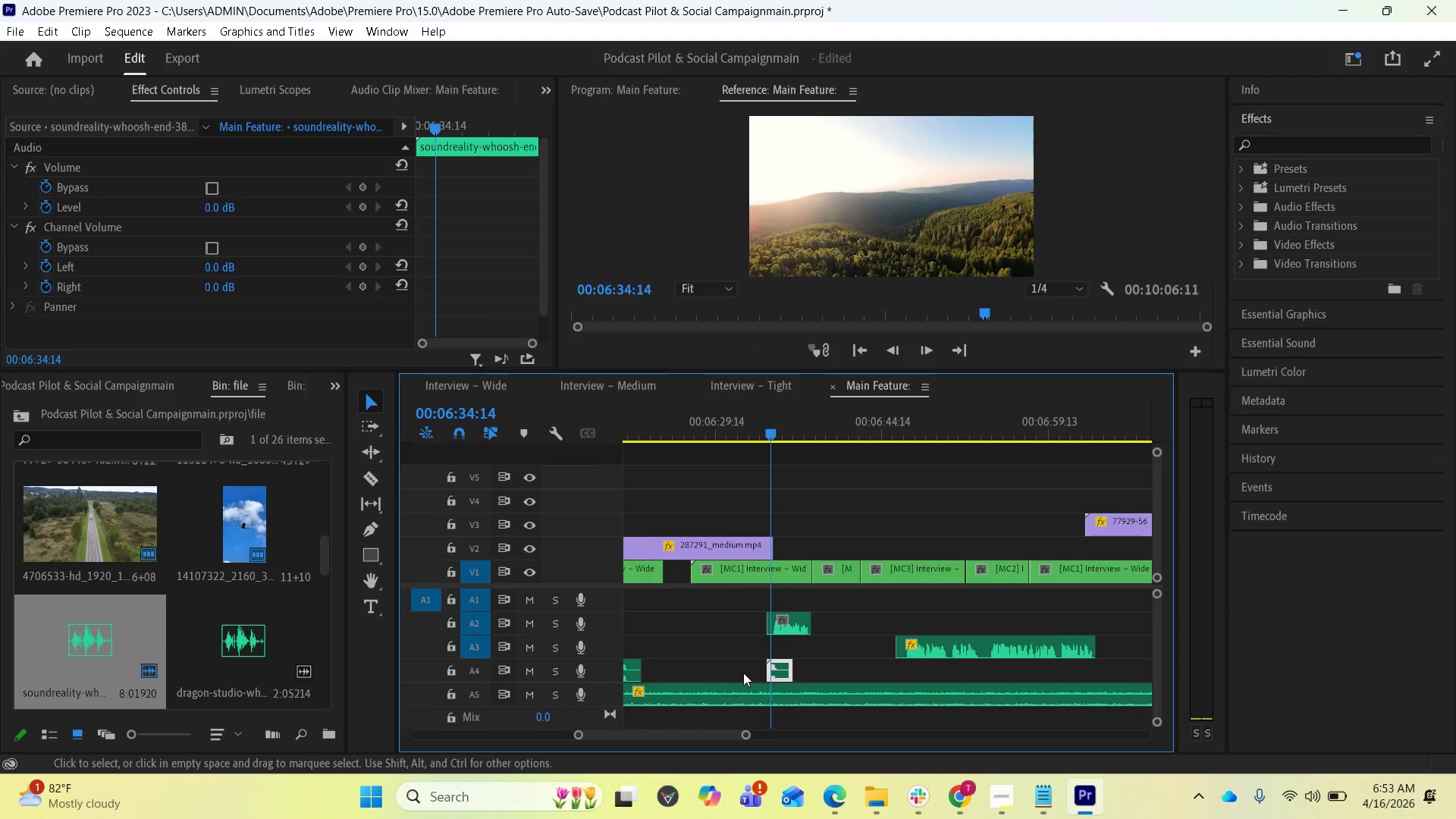 
key(Equal)
 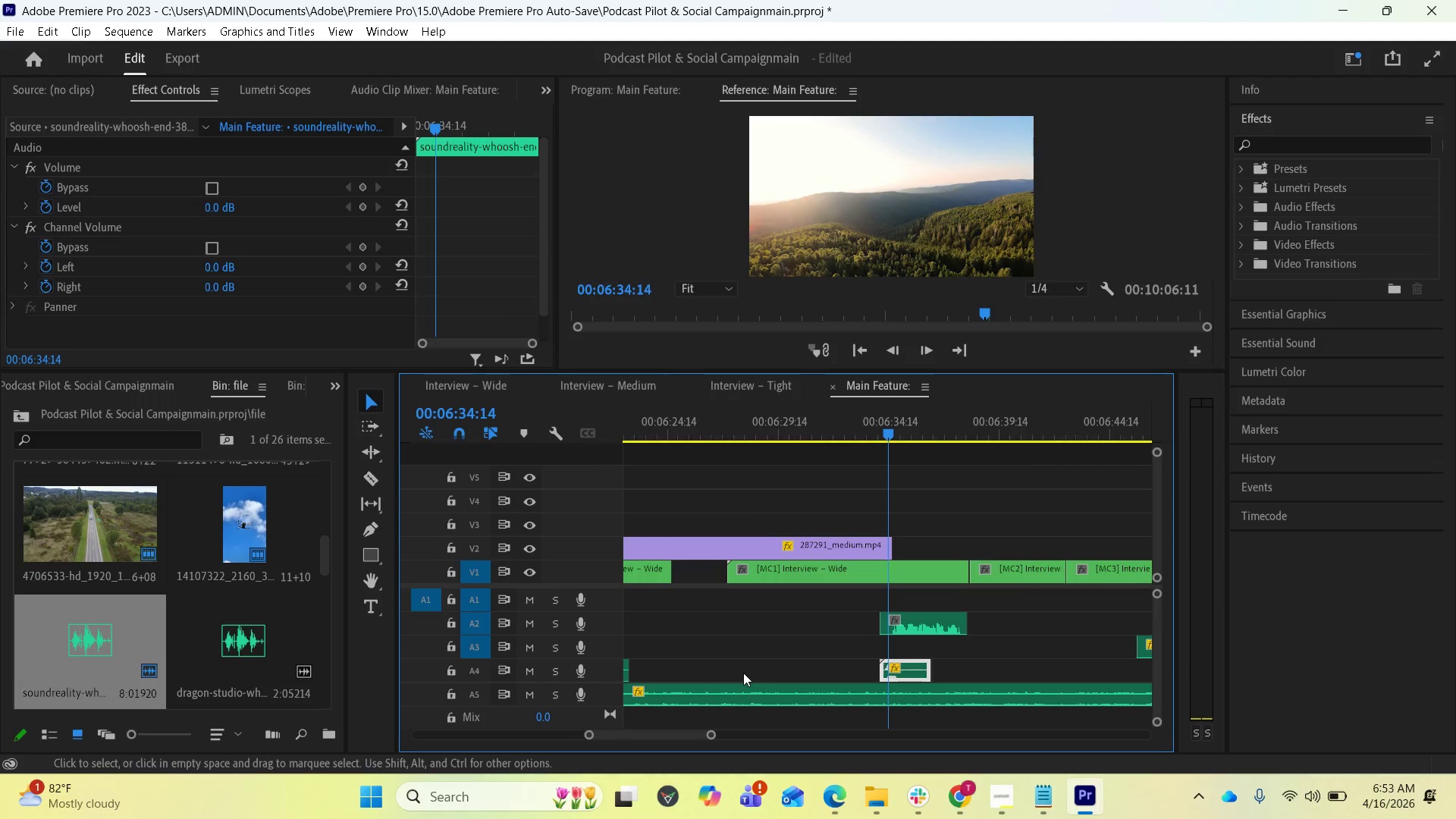 
key(Equal)
 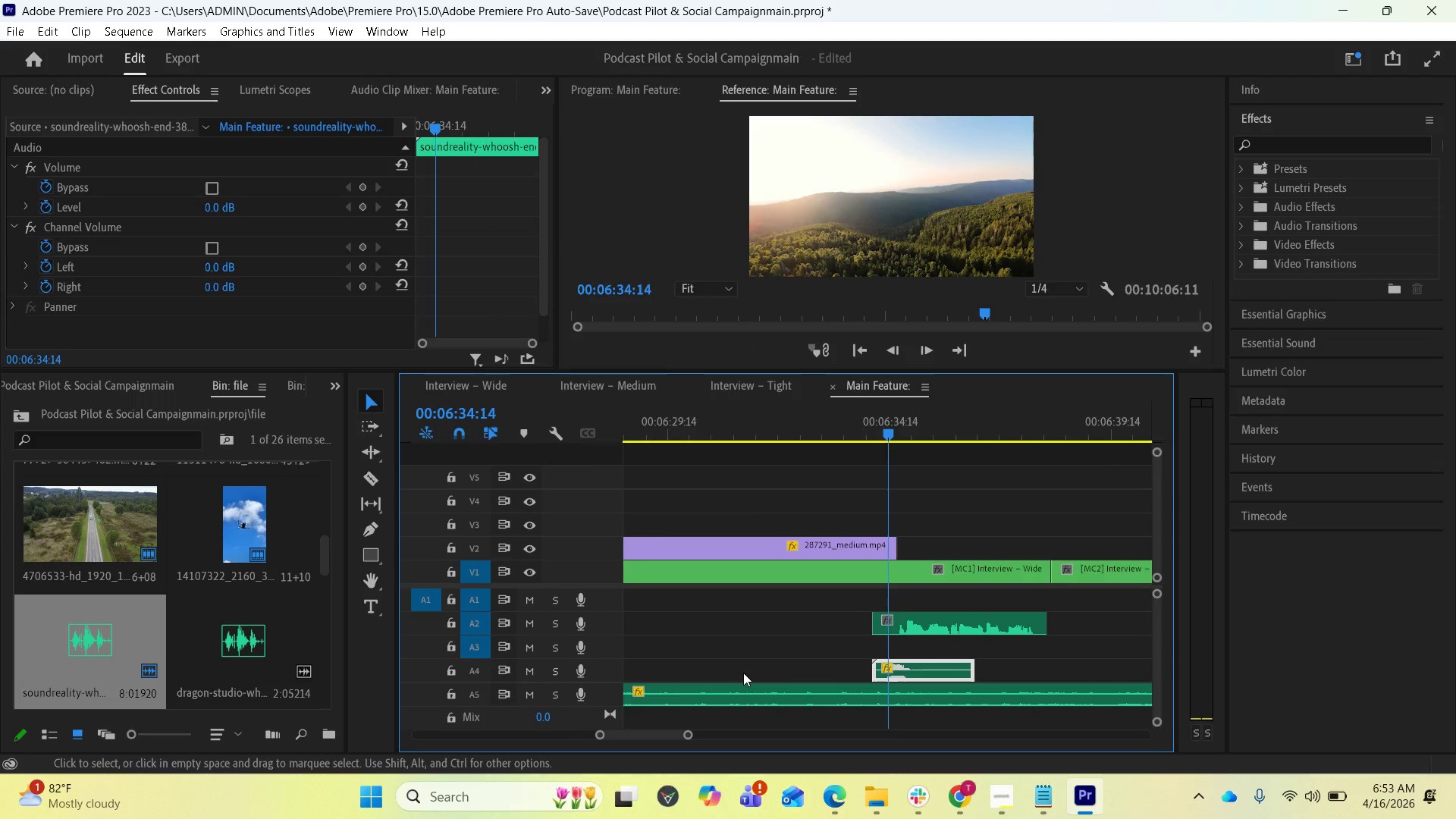 
key(Equal)
 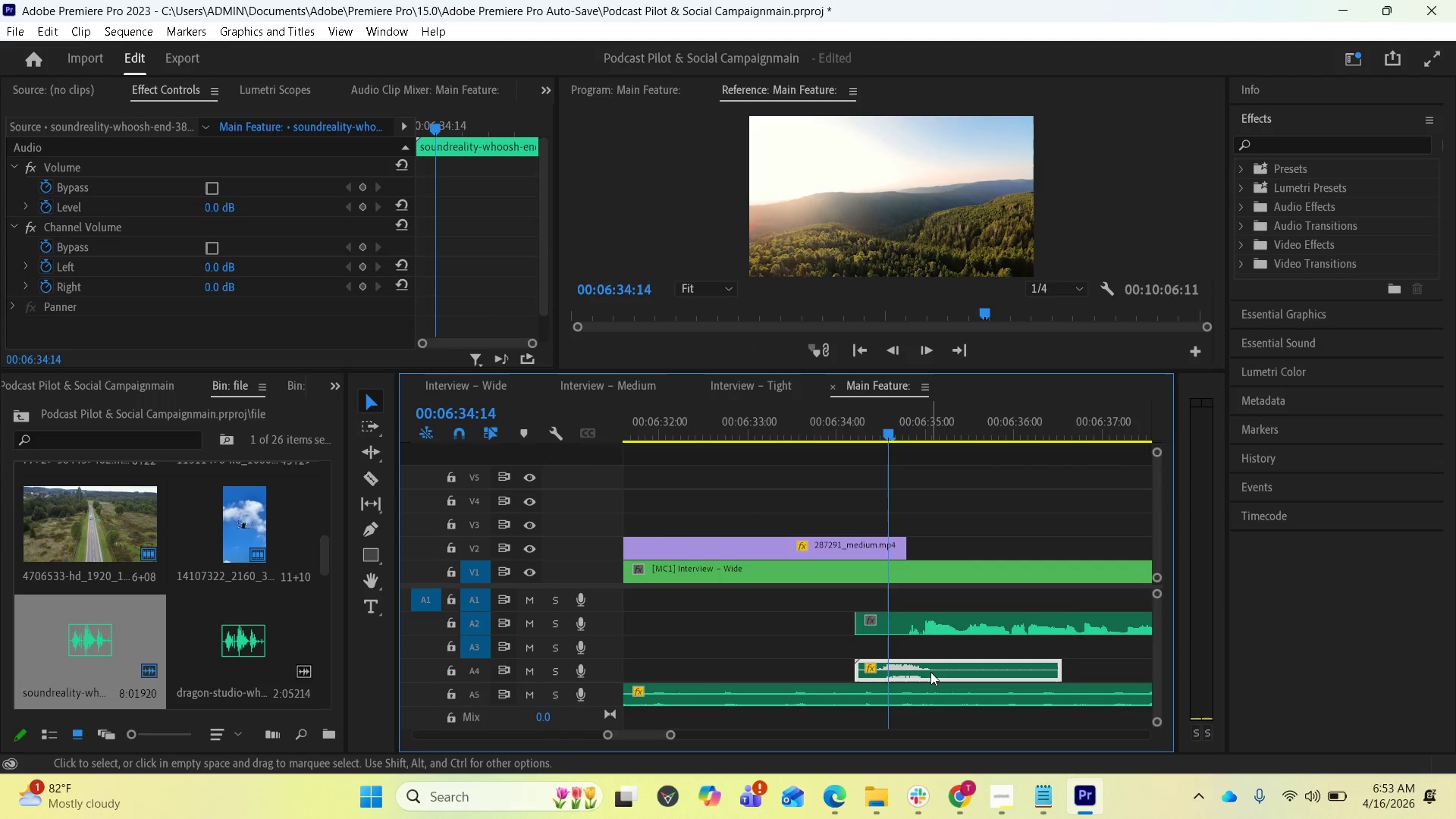 
key(Space)
 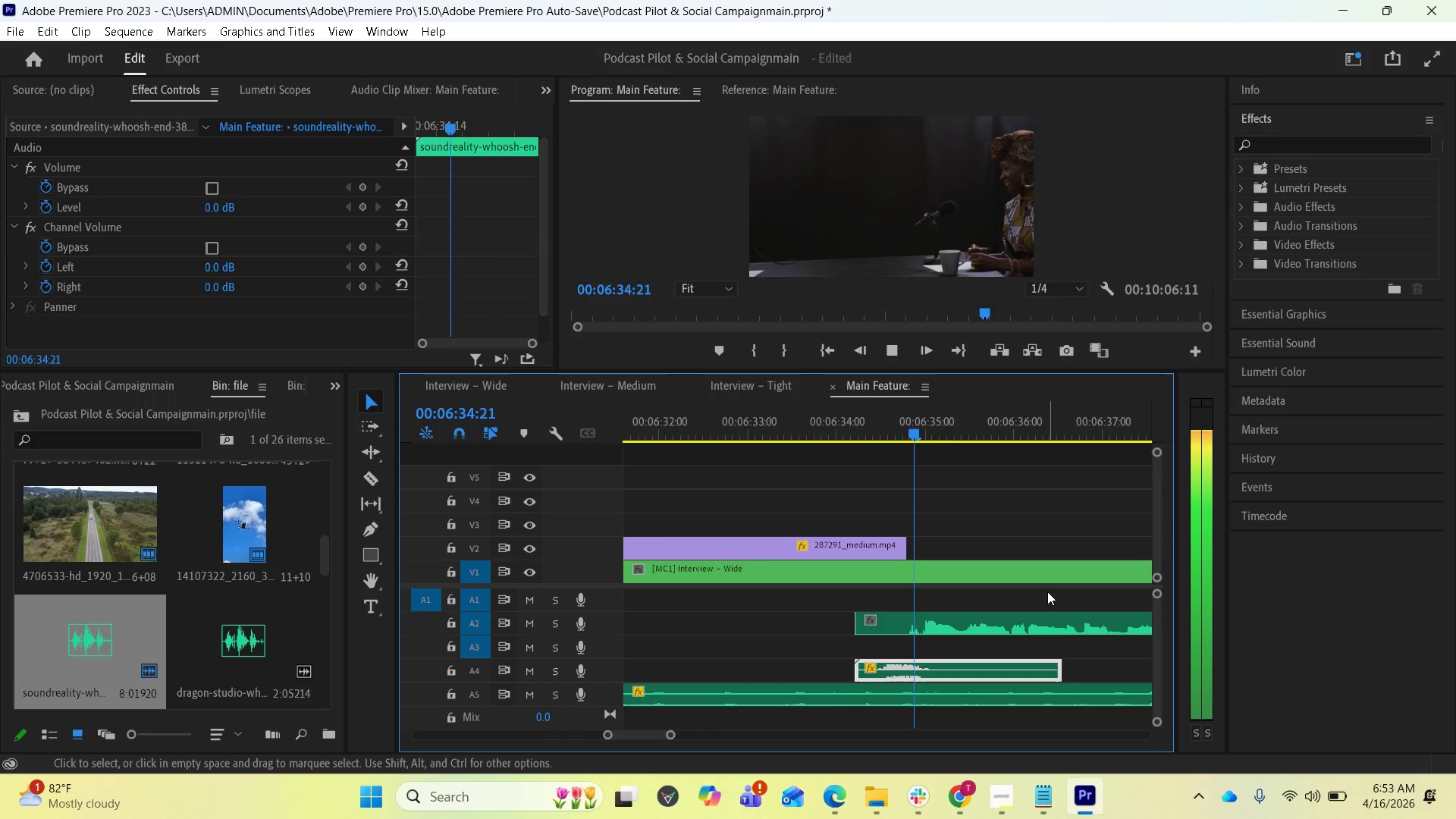 
key(Space)
 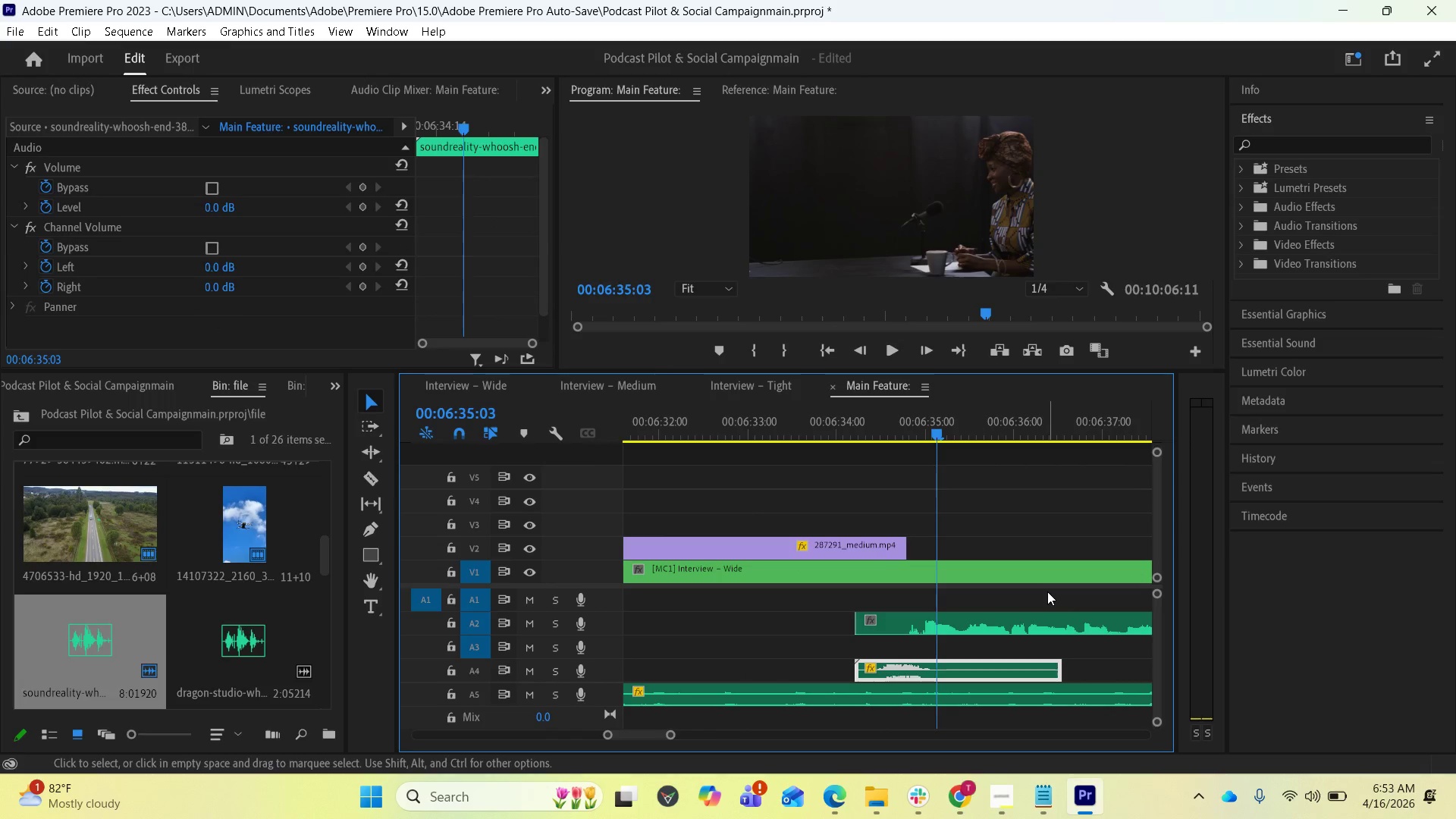 
left_click_drag(start_coordinate=[680, 432], to_coordinate=[782, 469])
 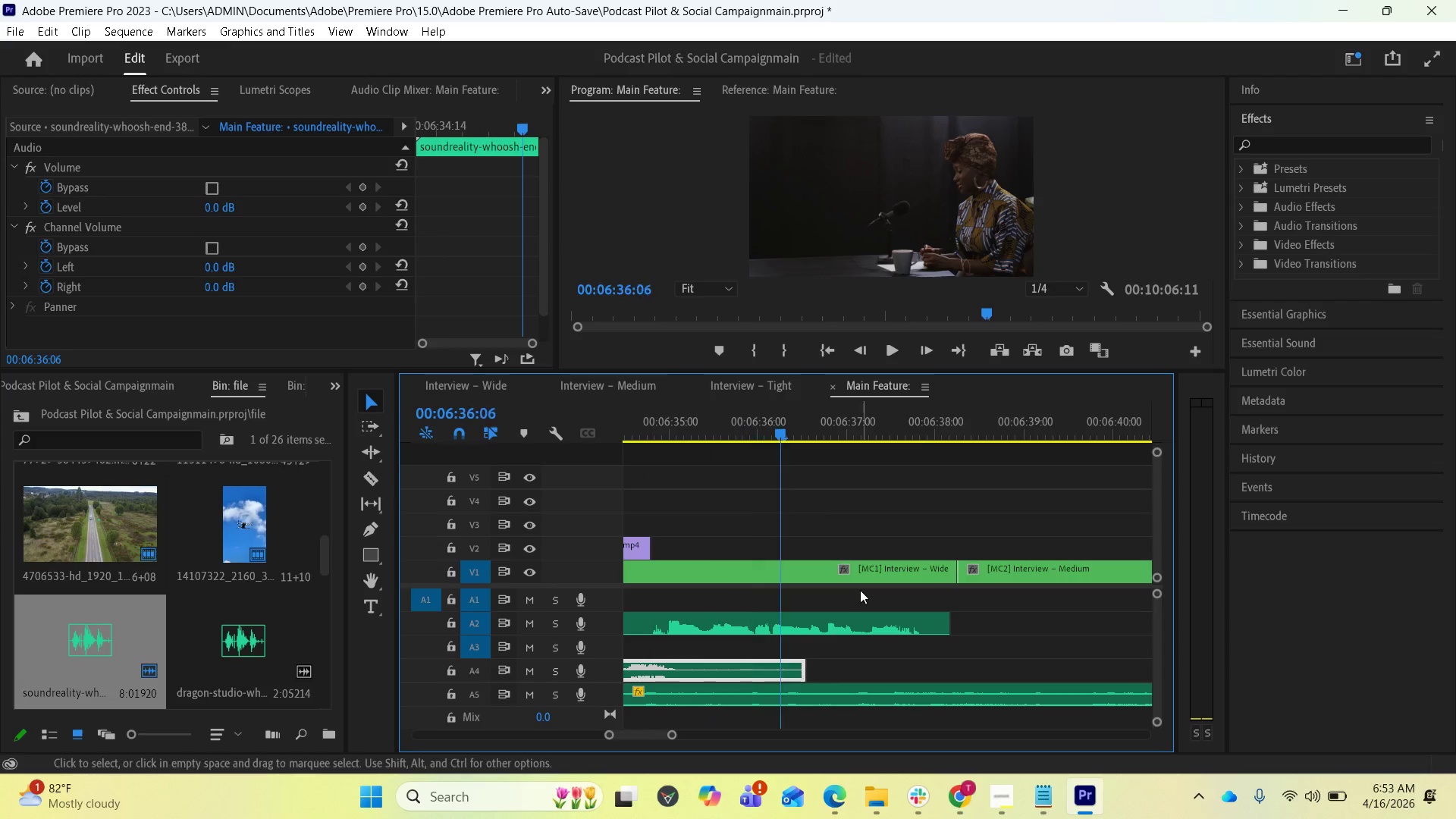 
scroll: coordinate [1021, 594], scroll_direction: down, amount: 9.0
 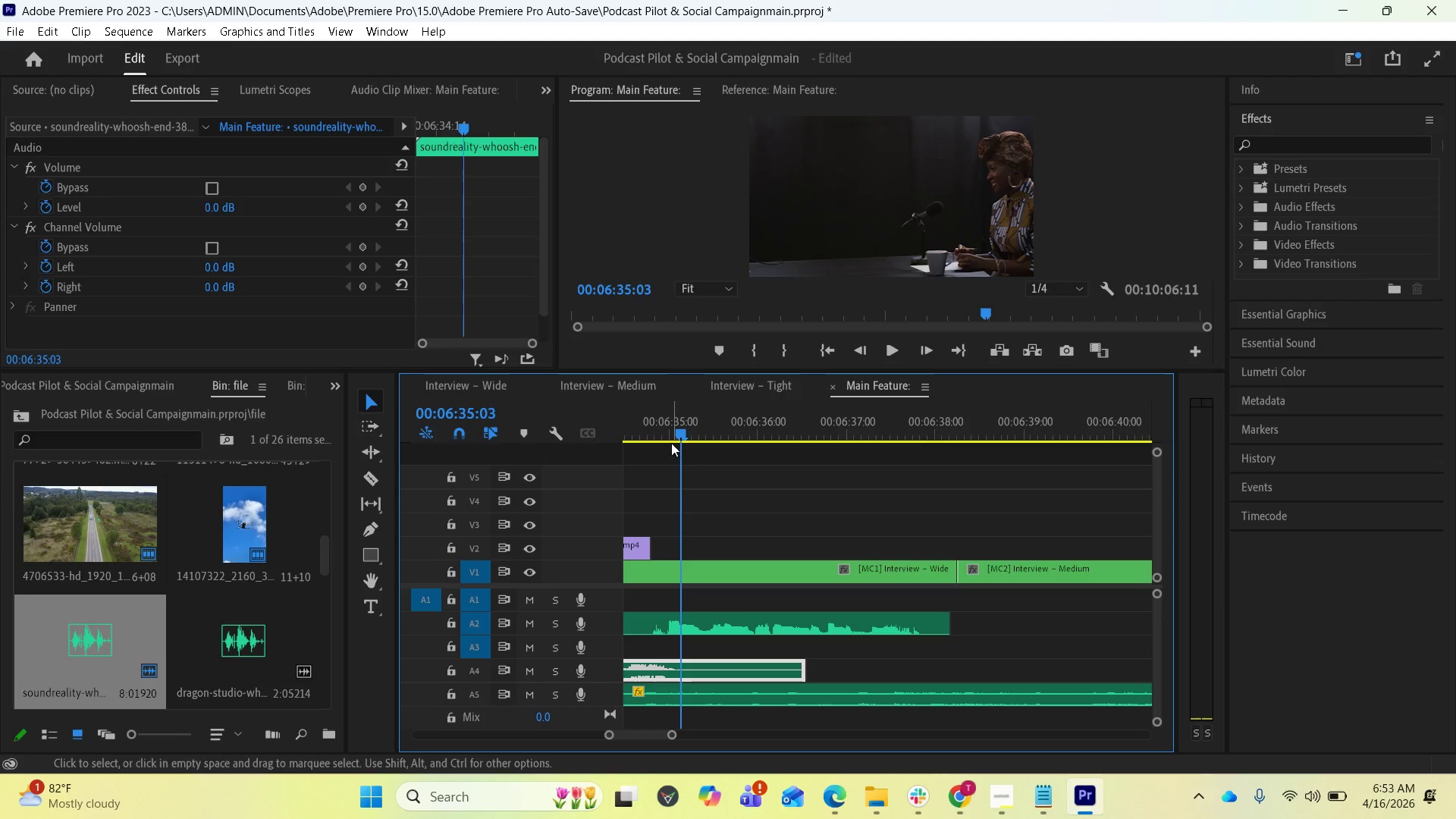 
key(Space)
 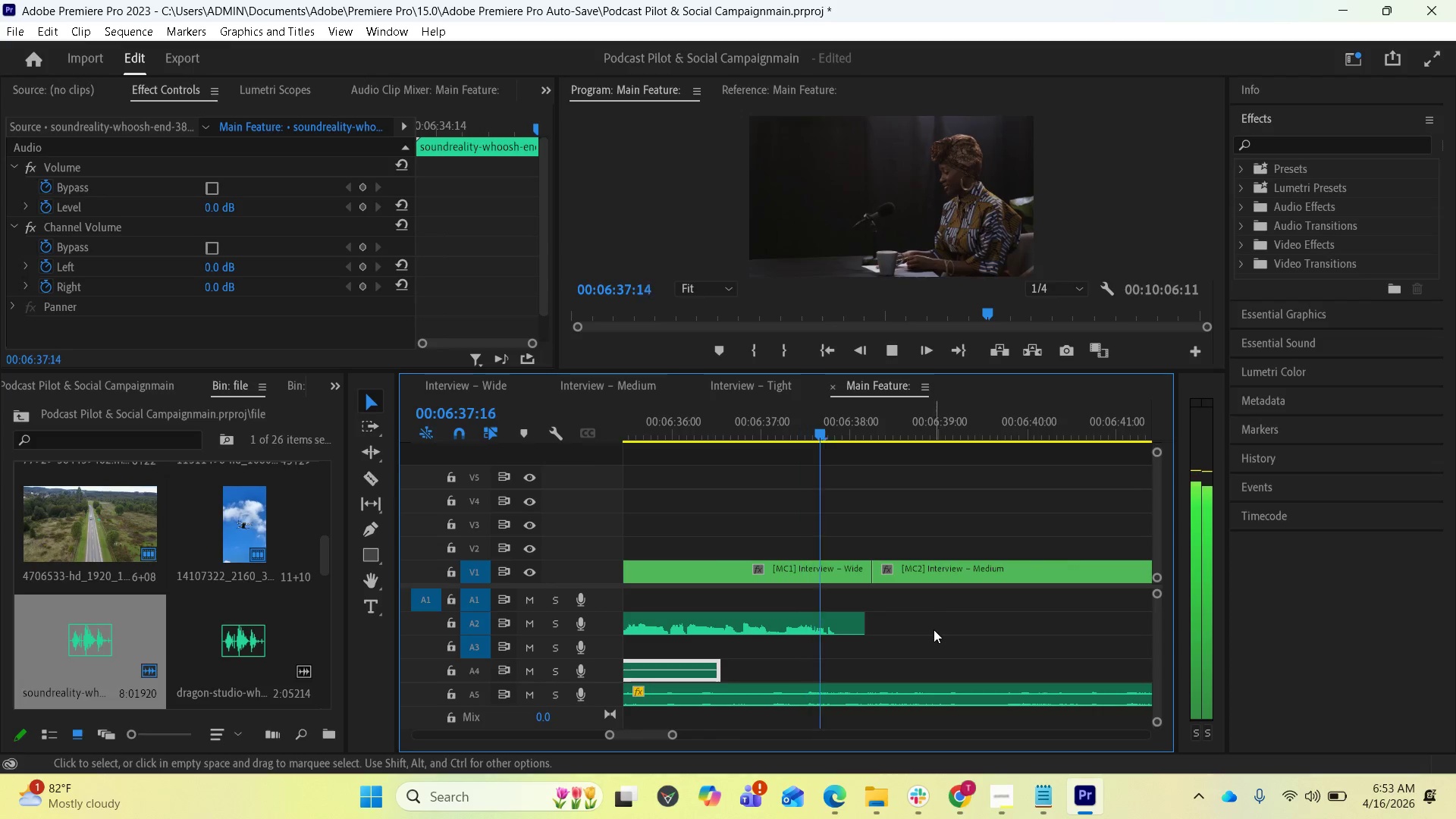 
scroll: coordinate [864, 596], scroll_direction: down, amount: 3.0
 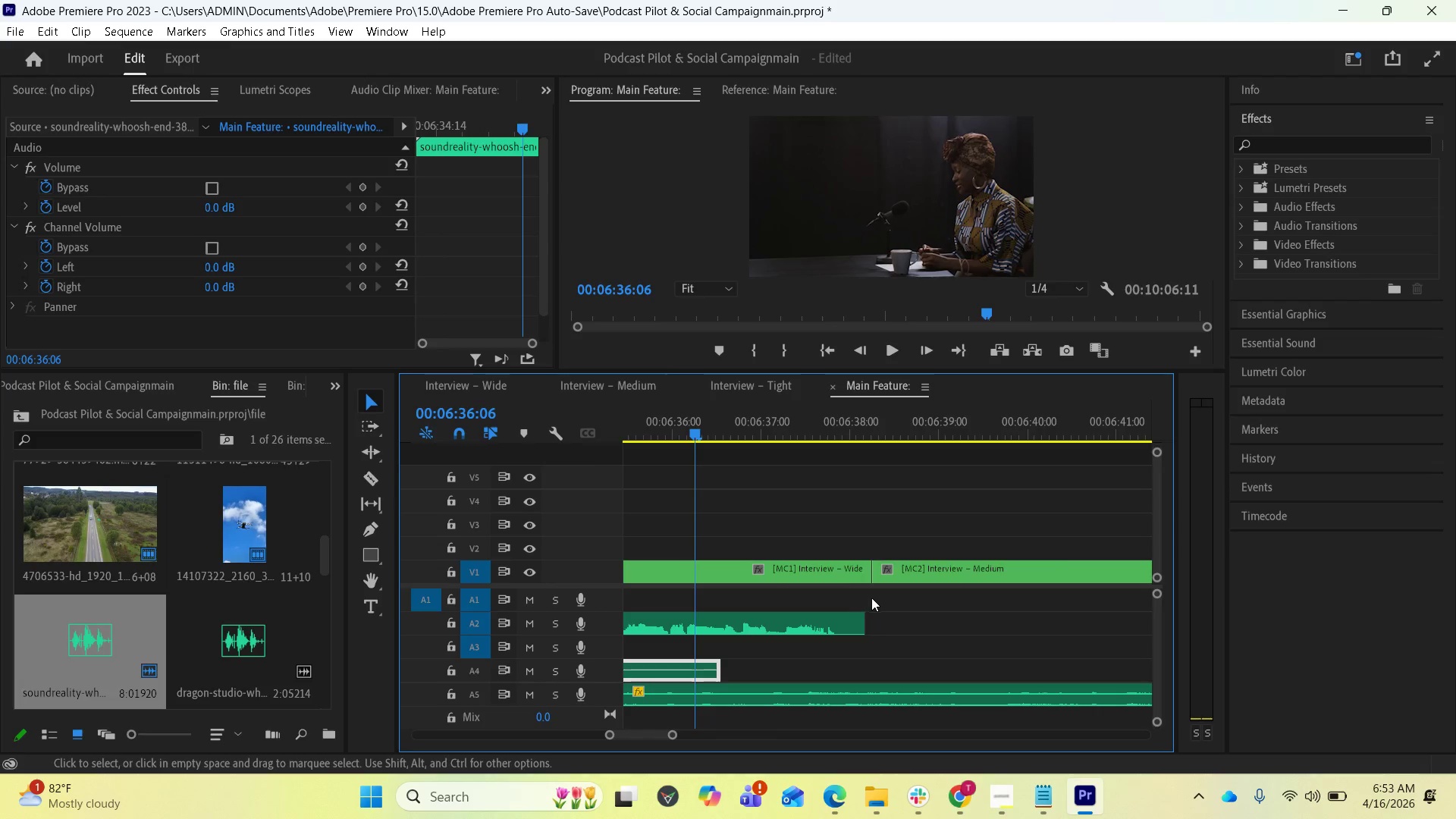 
key(Space)
 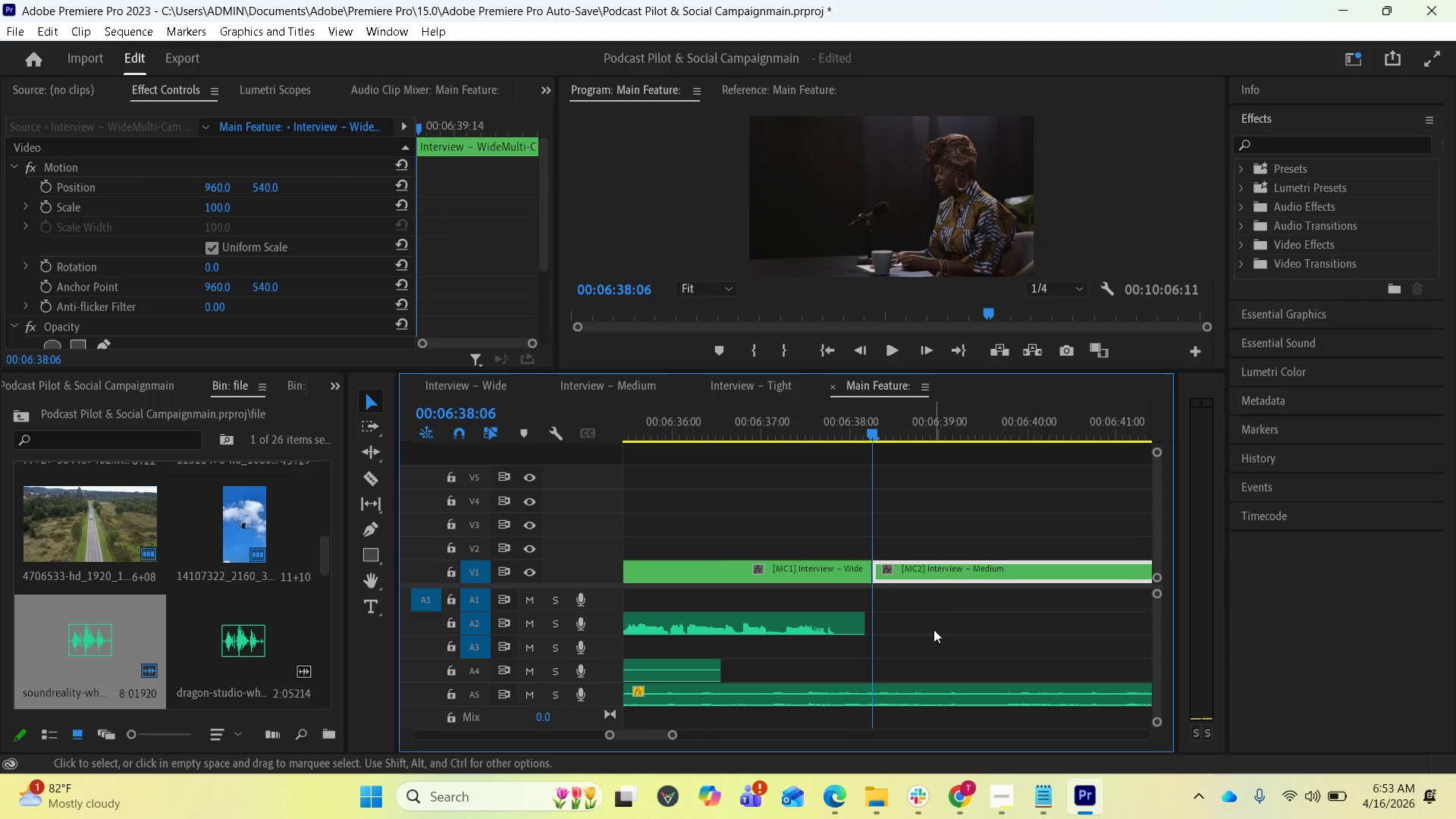 
key(Minus)
 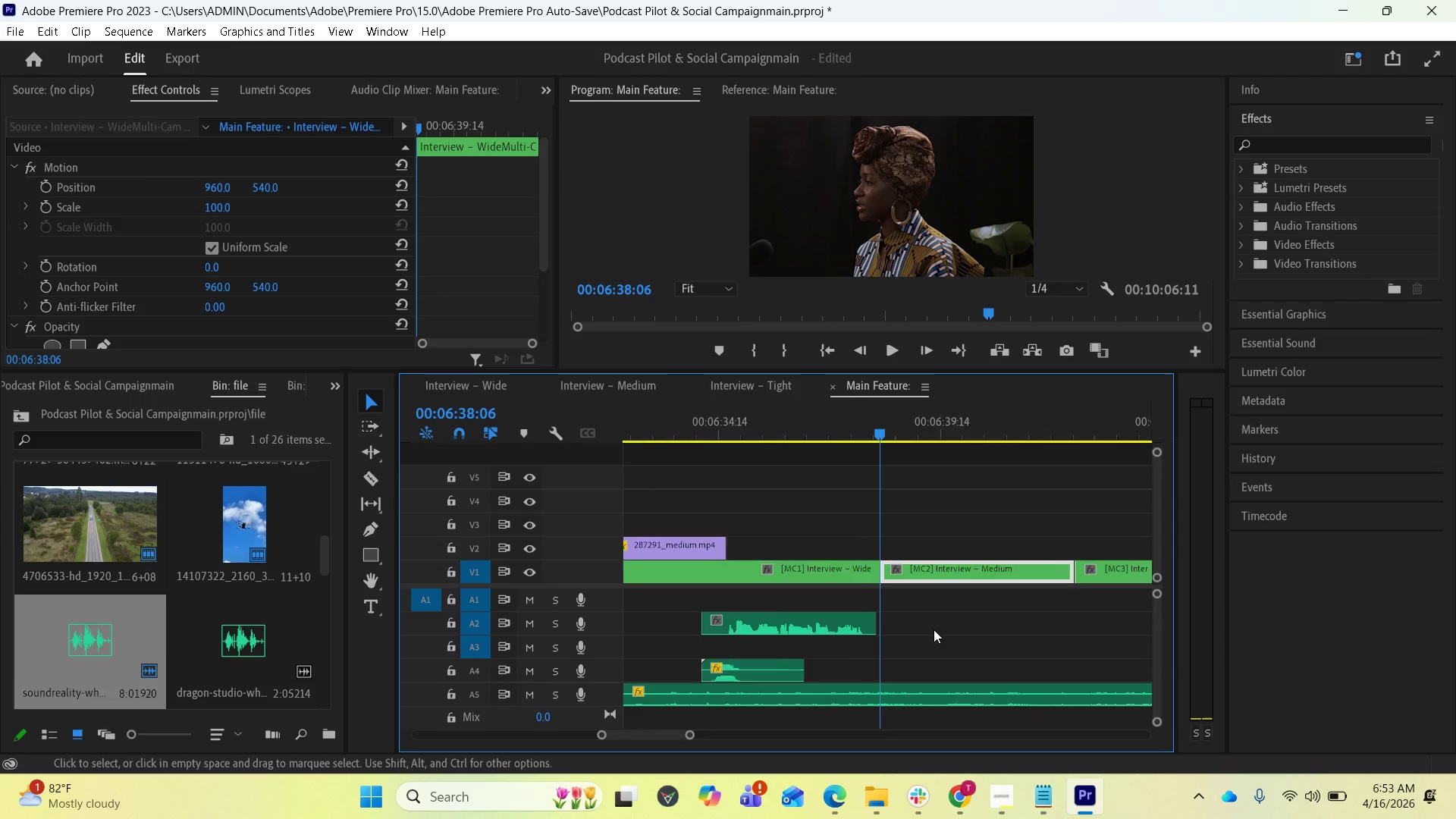 
key(Minus)
 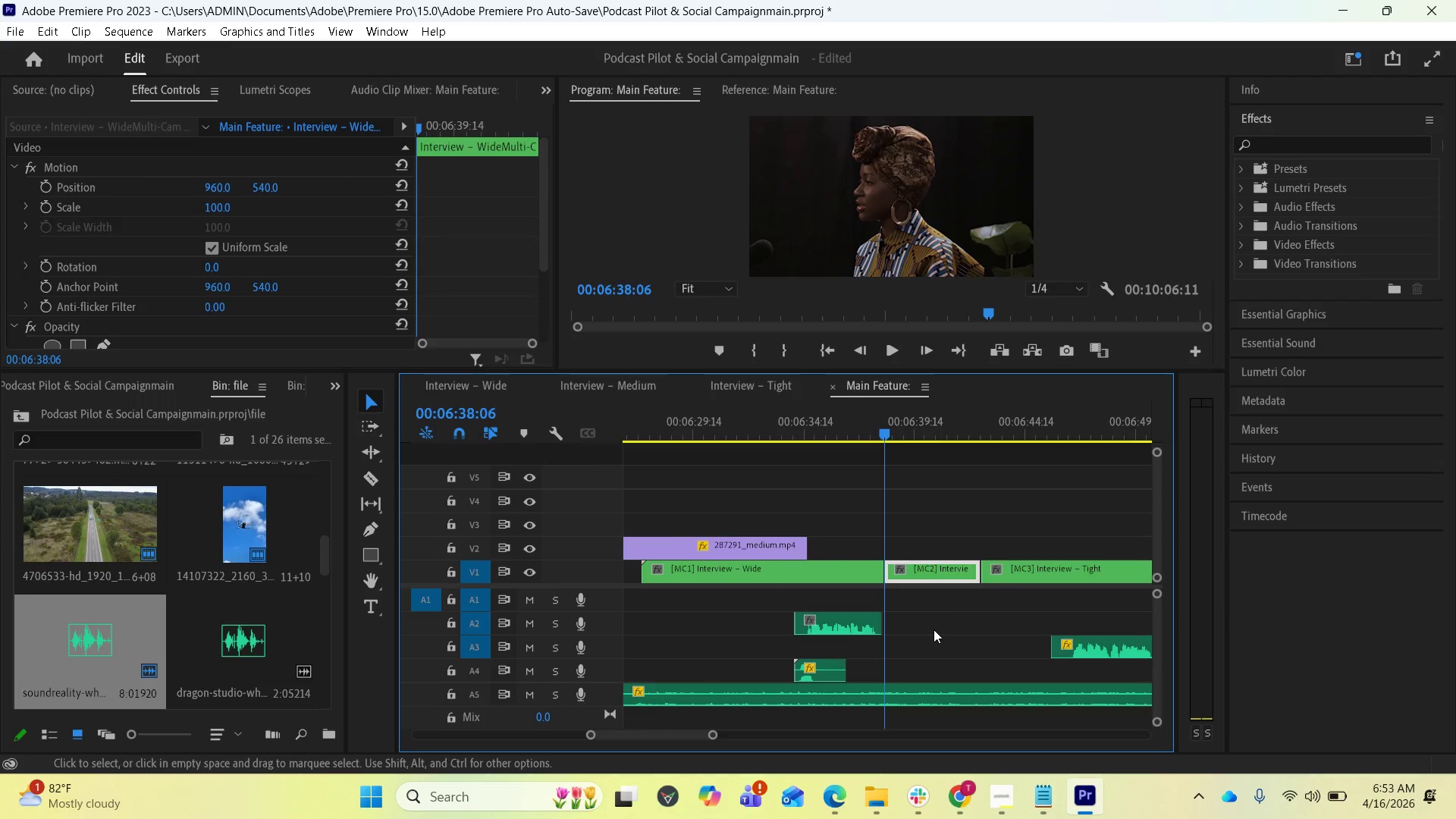 
key(Minus)
 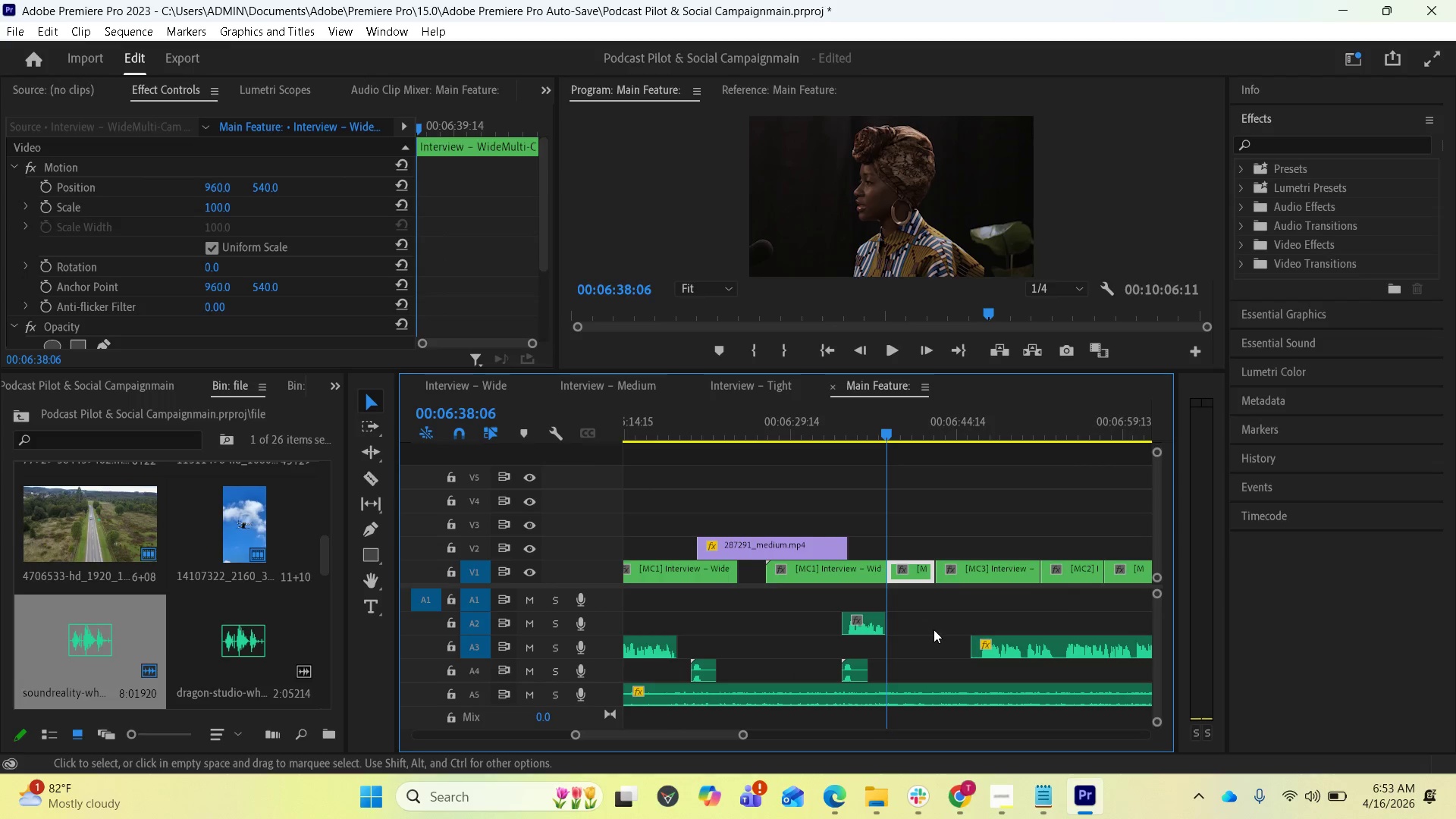 
scroll: coordinate [927, 645], scroll_direction: down, amount: 47.0
 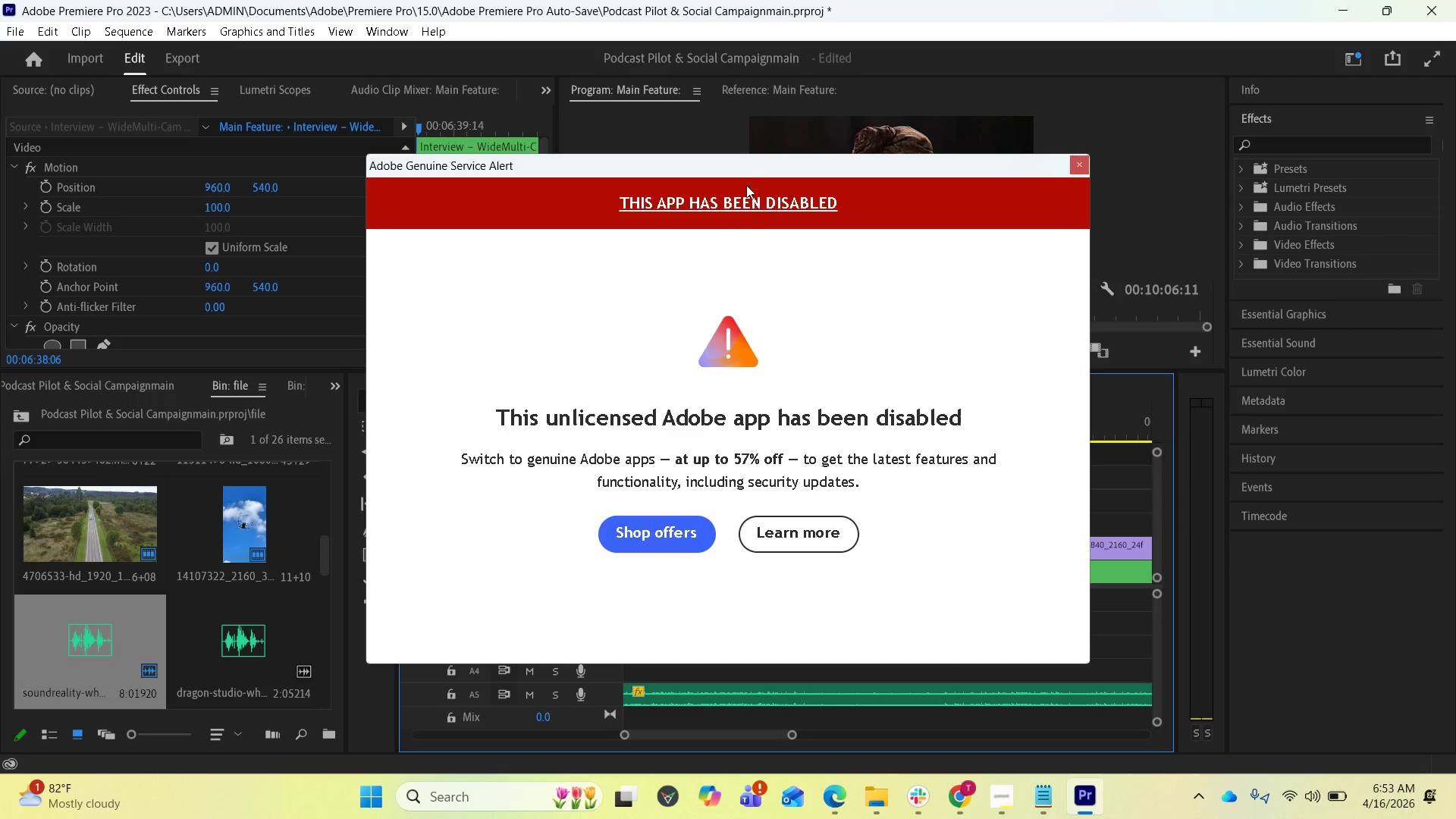 